 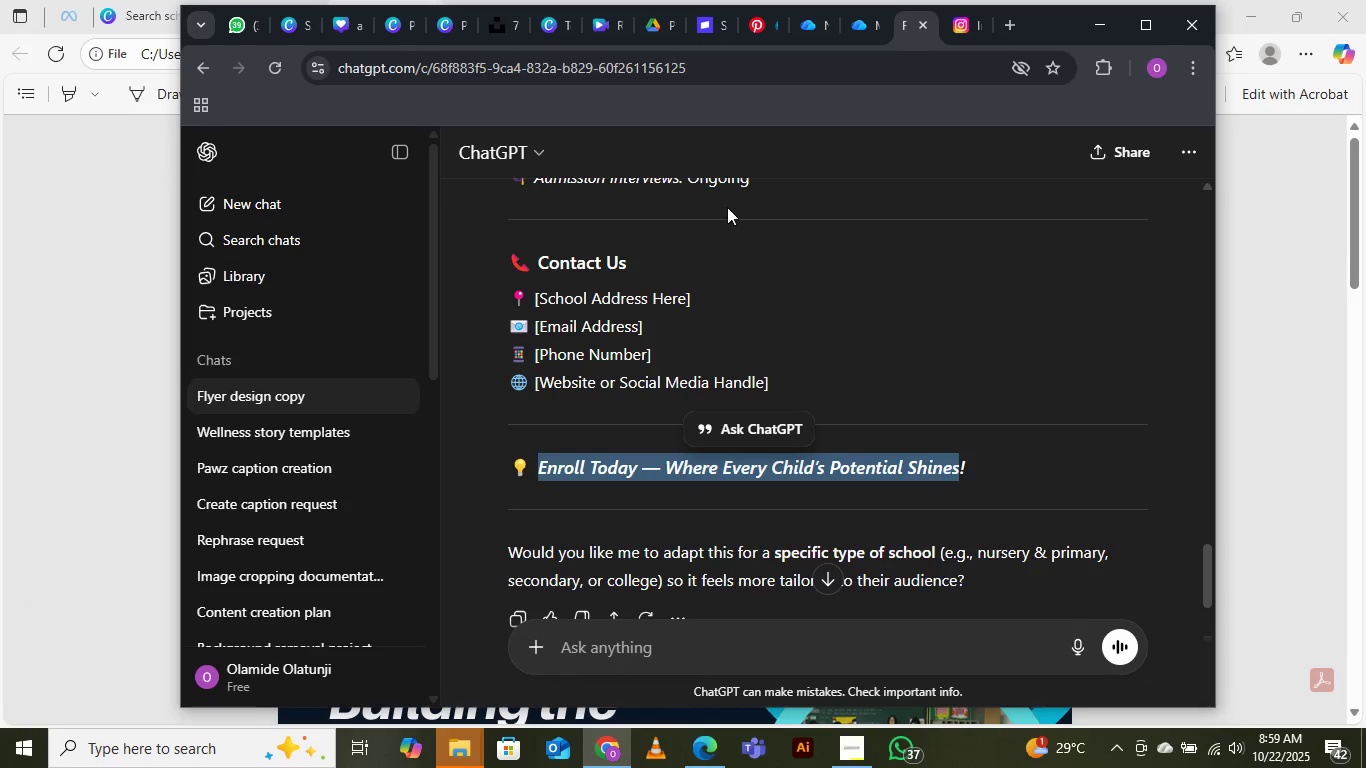 
left_click([657, 24])
 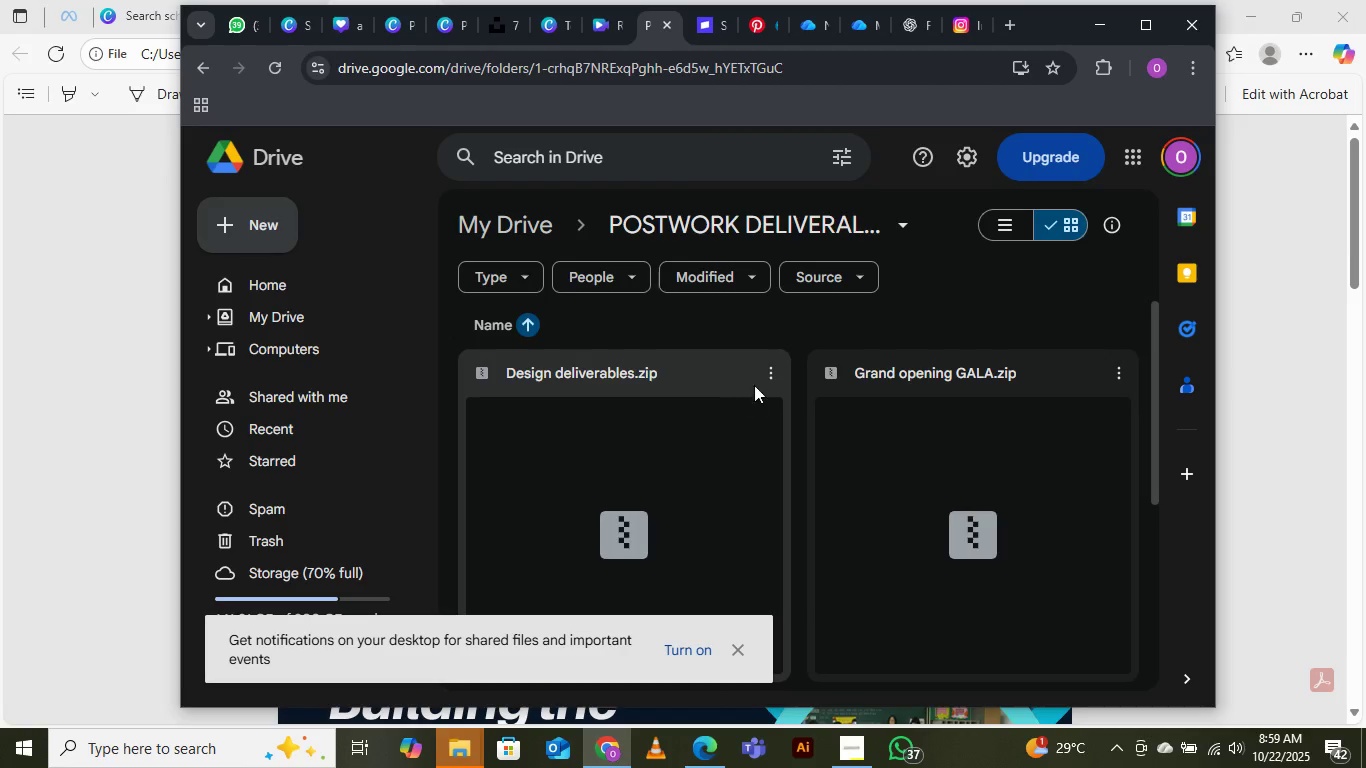 
scroll: coordinate [756, 381], scroll_direction: down, amount: 1.0
 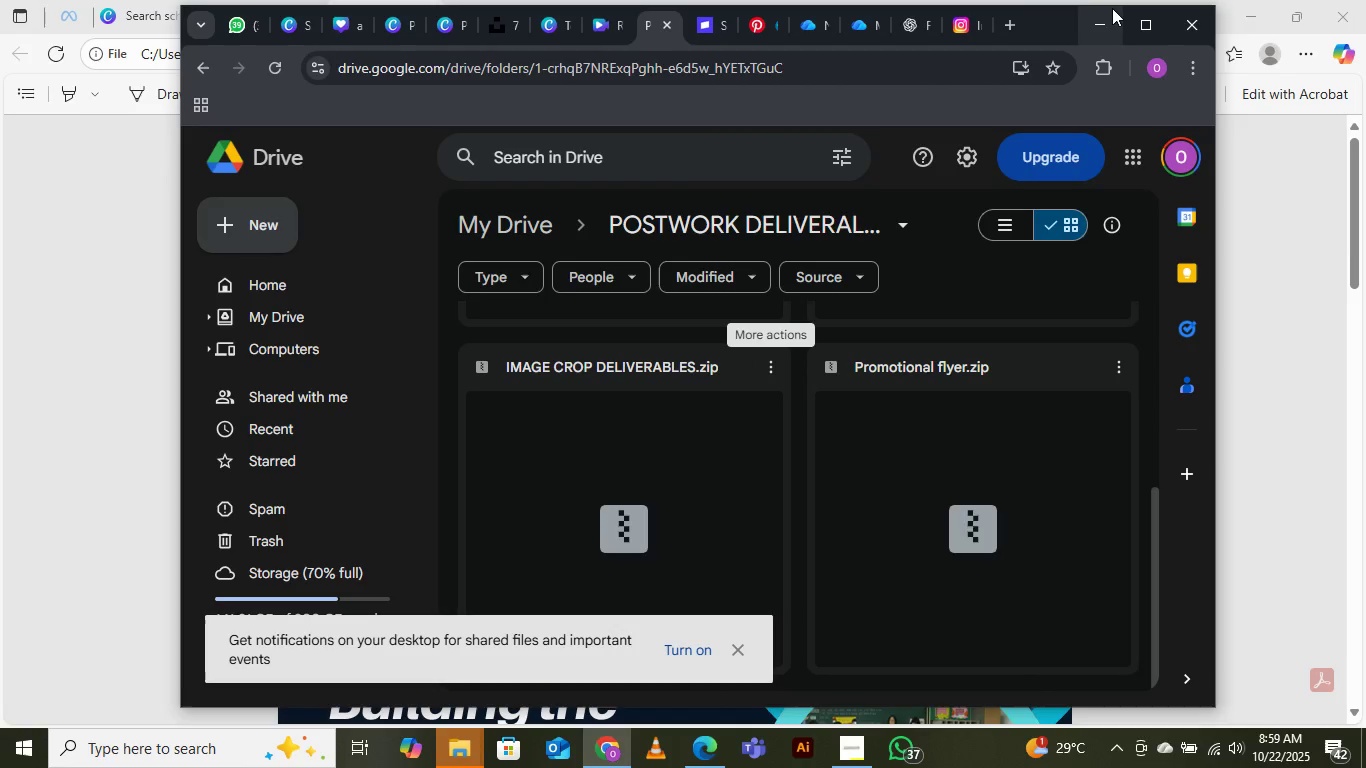 
left_click([1143, 25])
 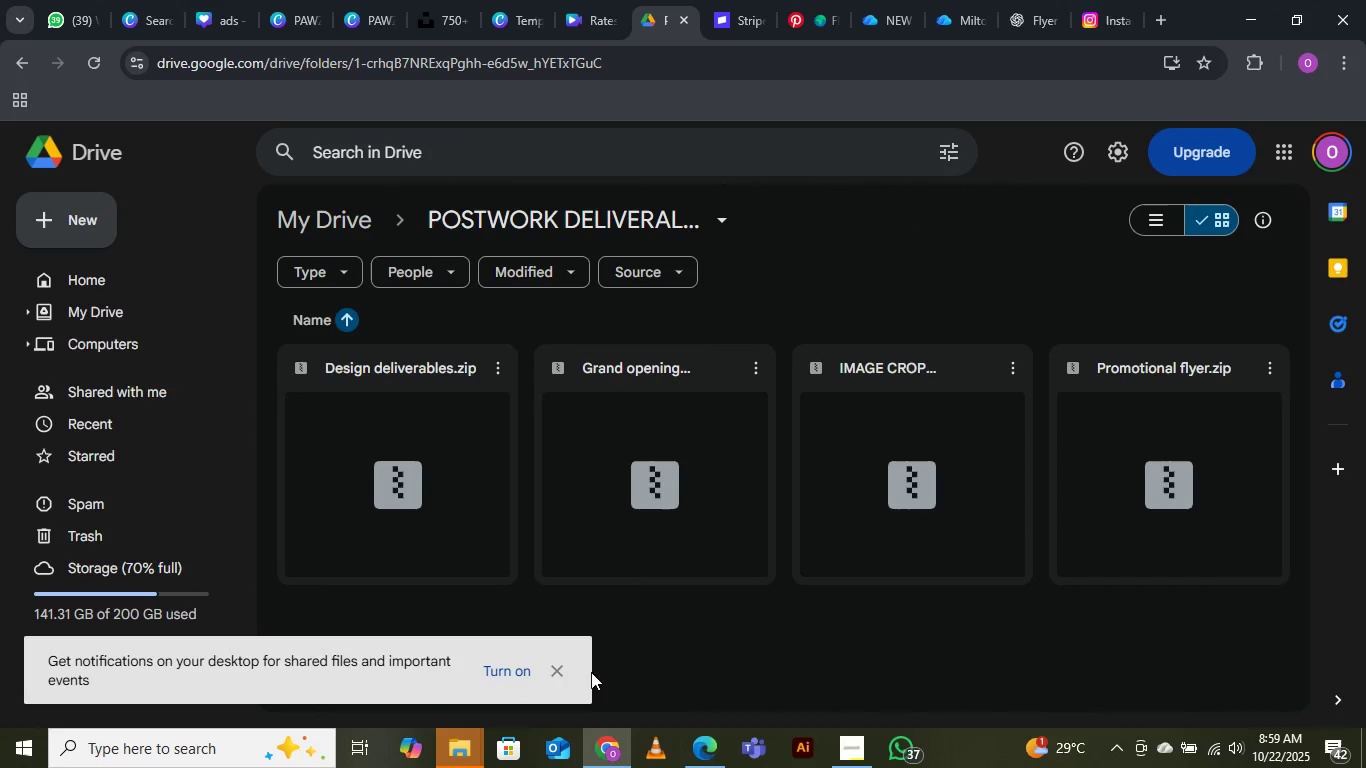 
left_click([555, 666])
 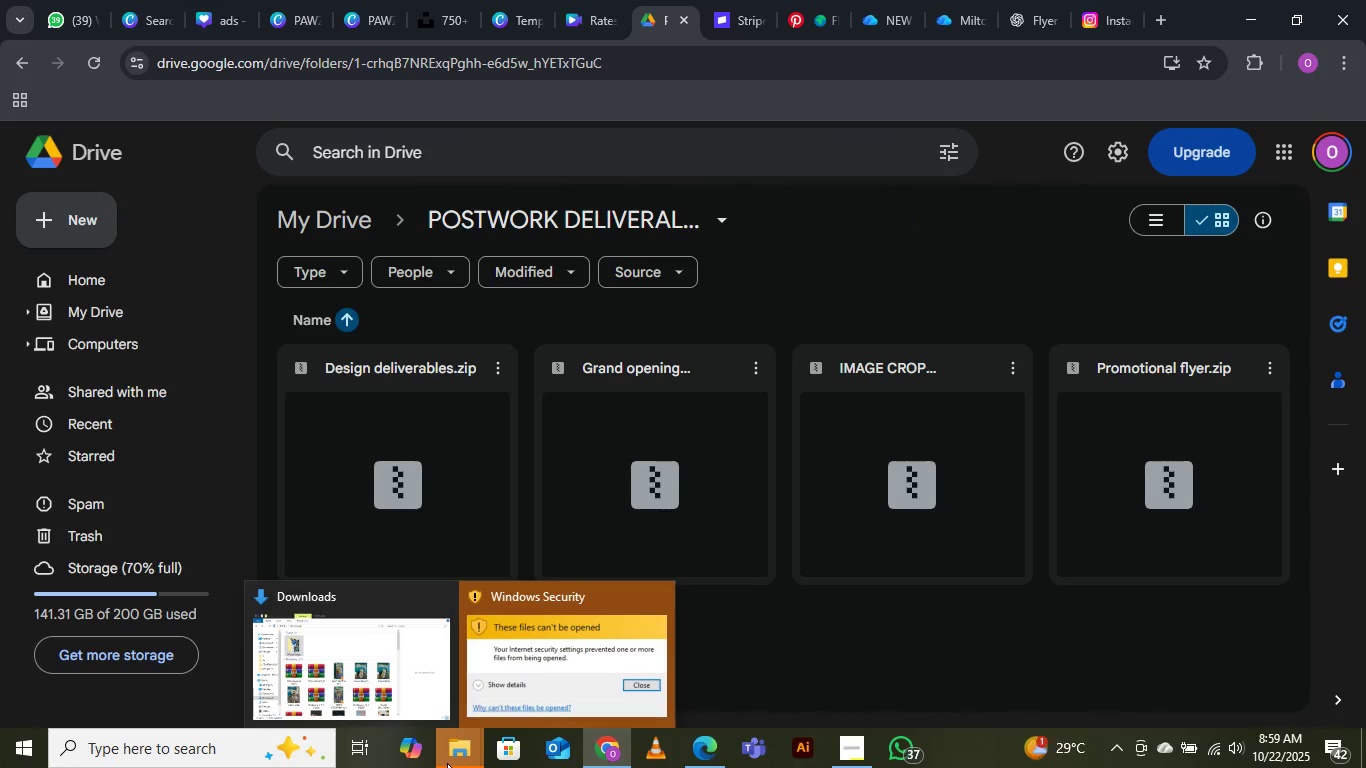 
left_click([388, 660])
 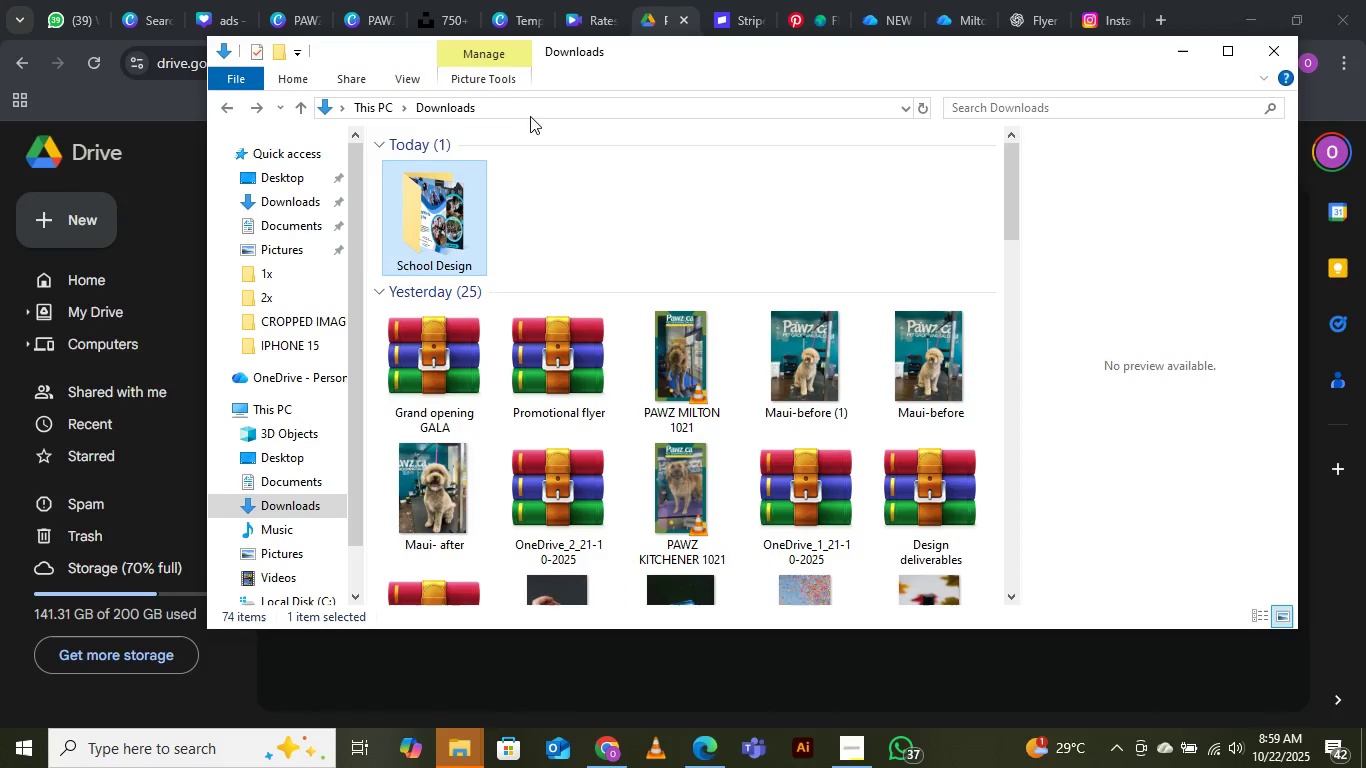 
mouse_move([454, 234])
 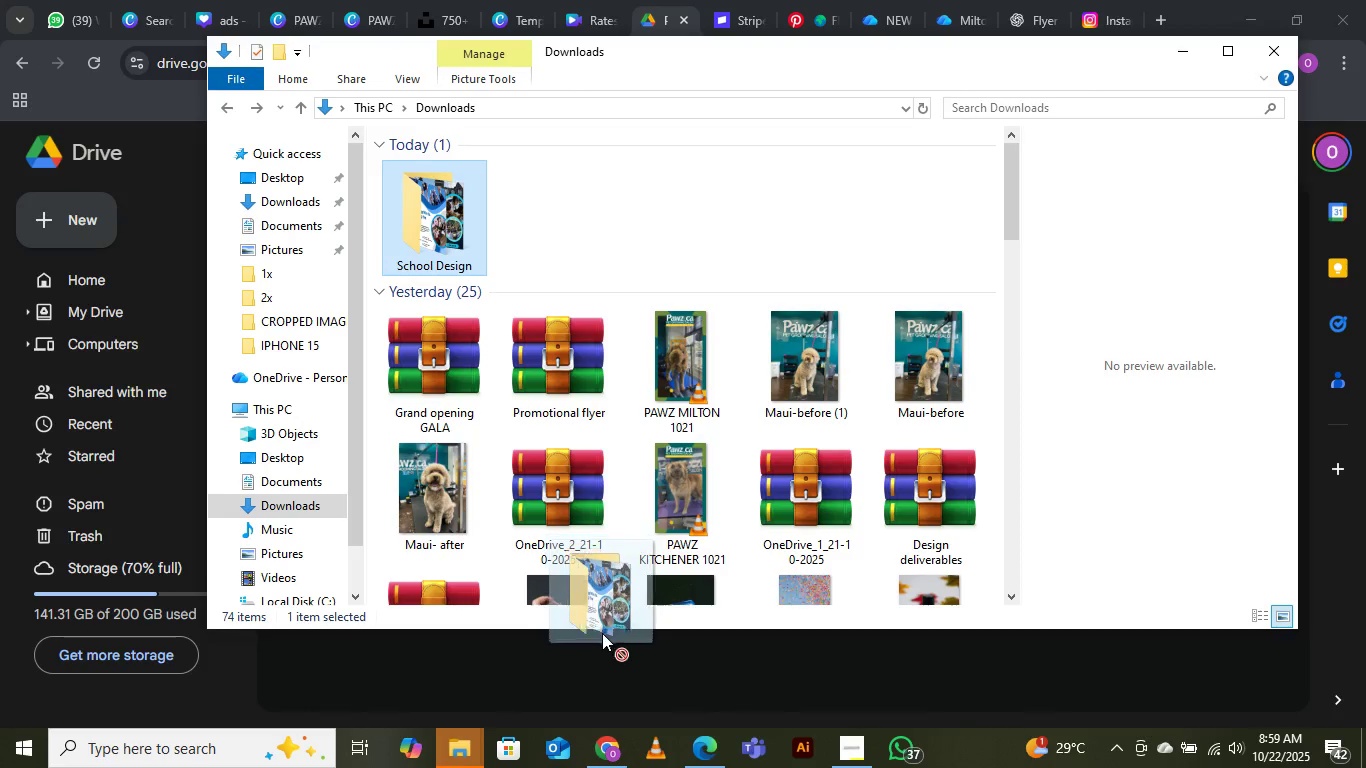 
mouse_move([623, 629])
 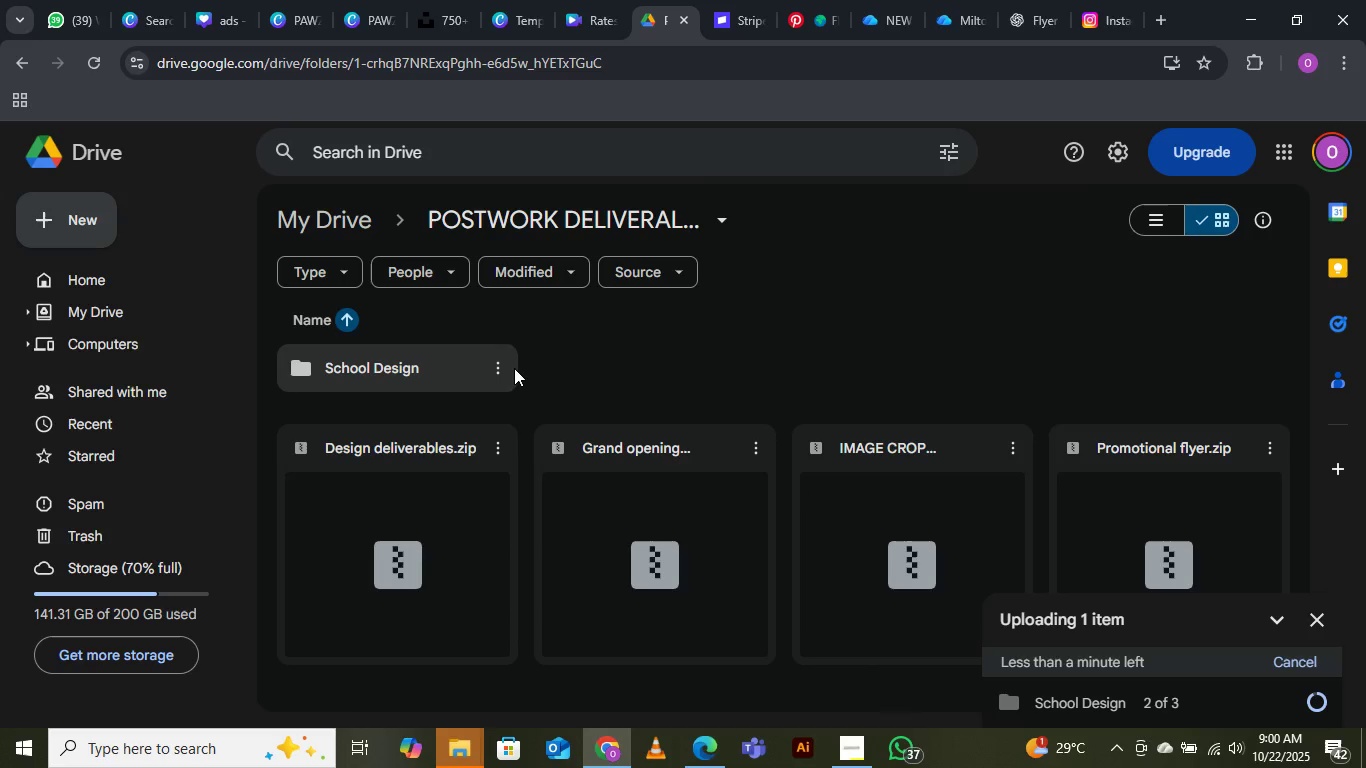 
wait(19.44)
 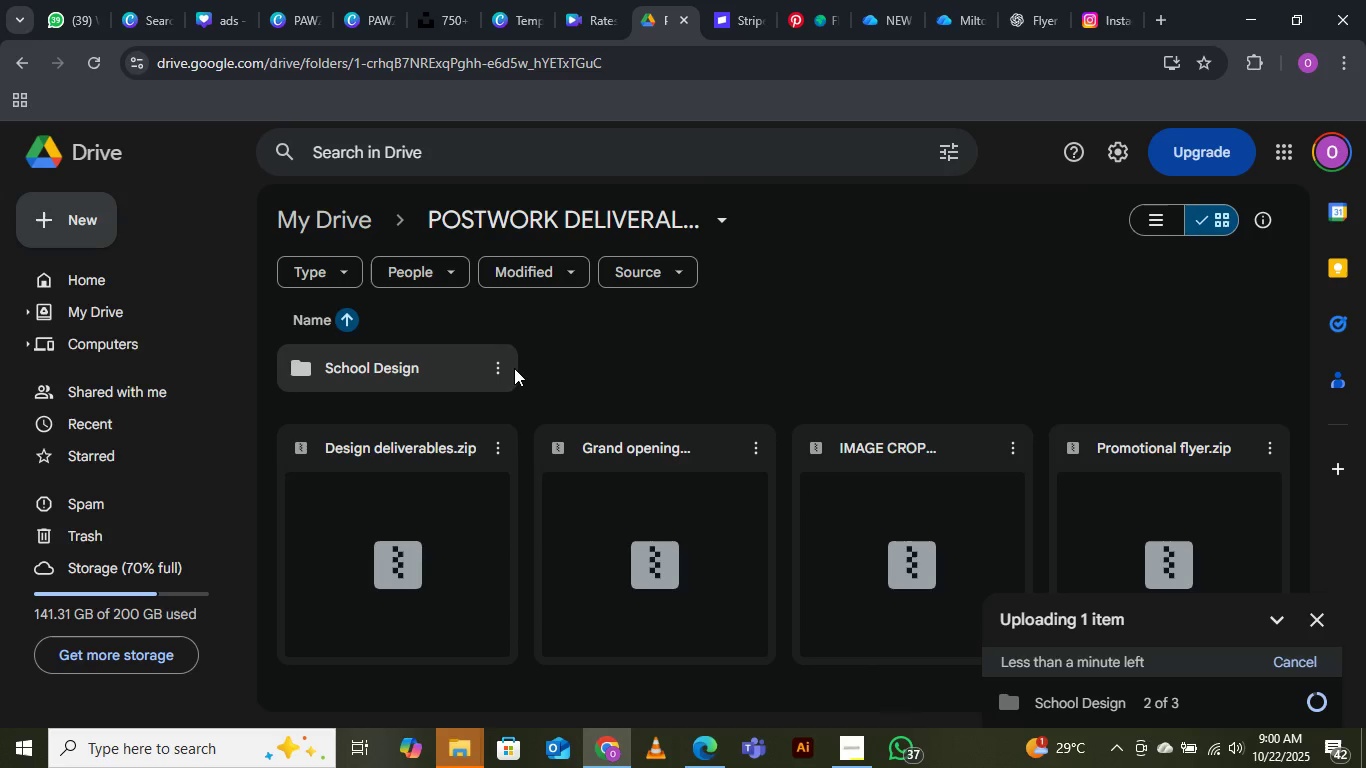 
left_click([501, 363])
 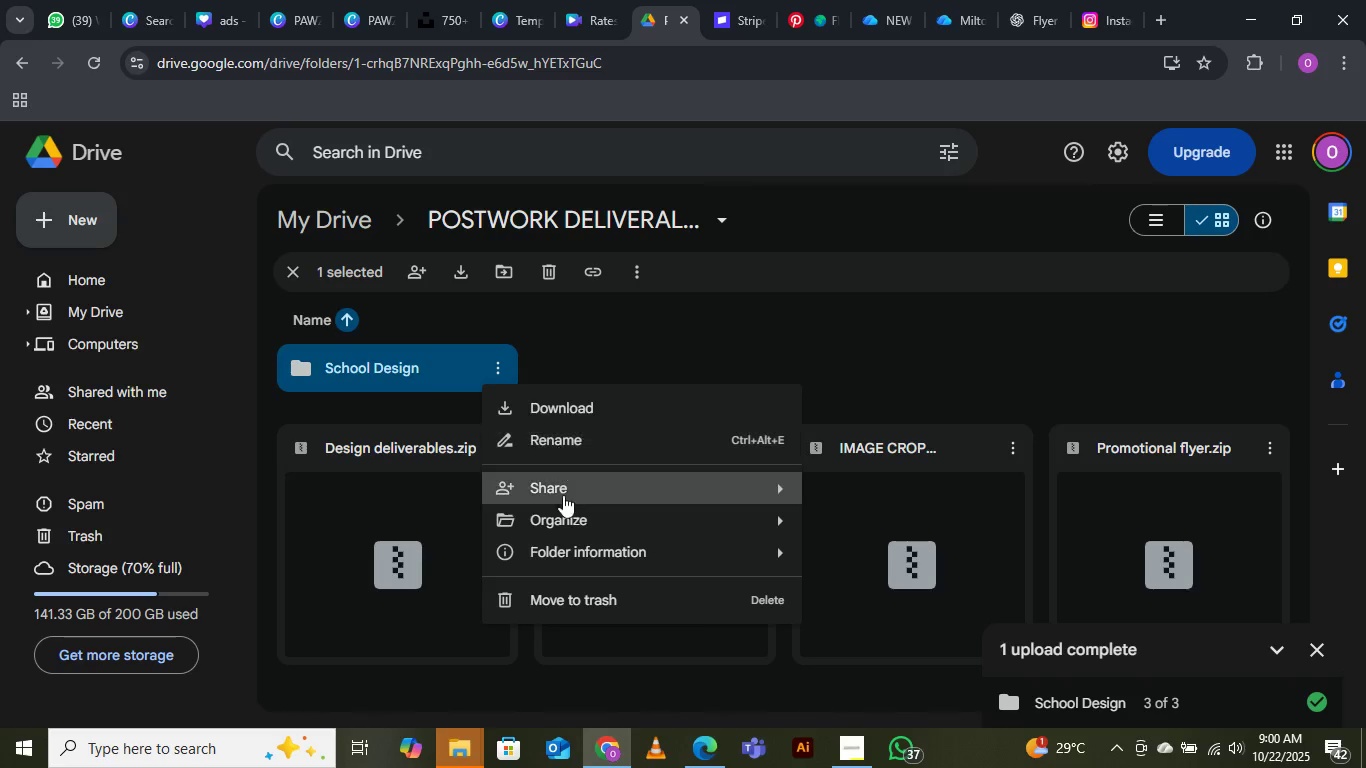 
left_click([564, 499])
 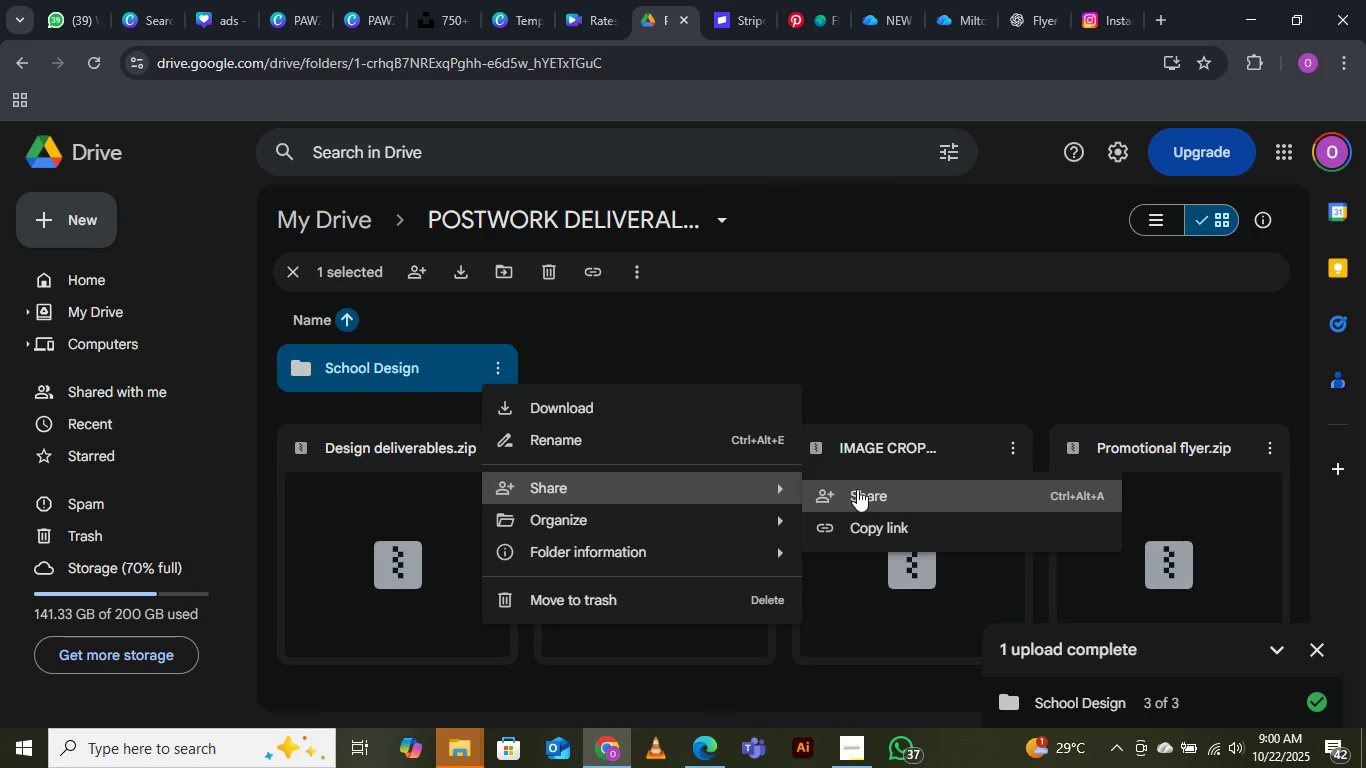 
left_click([861, 489])
 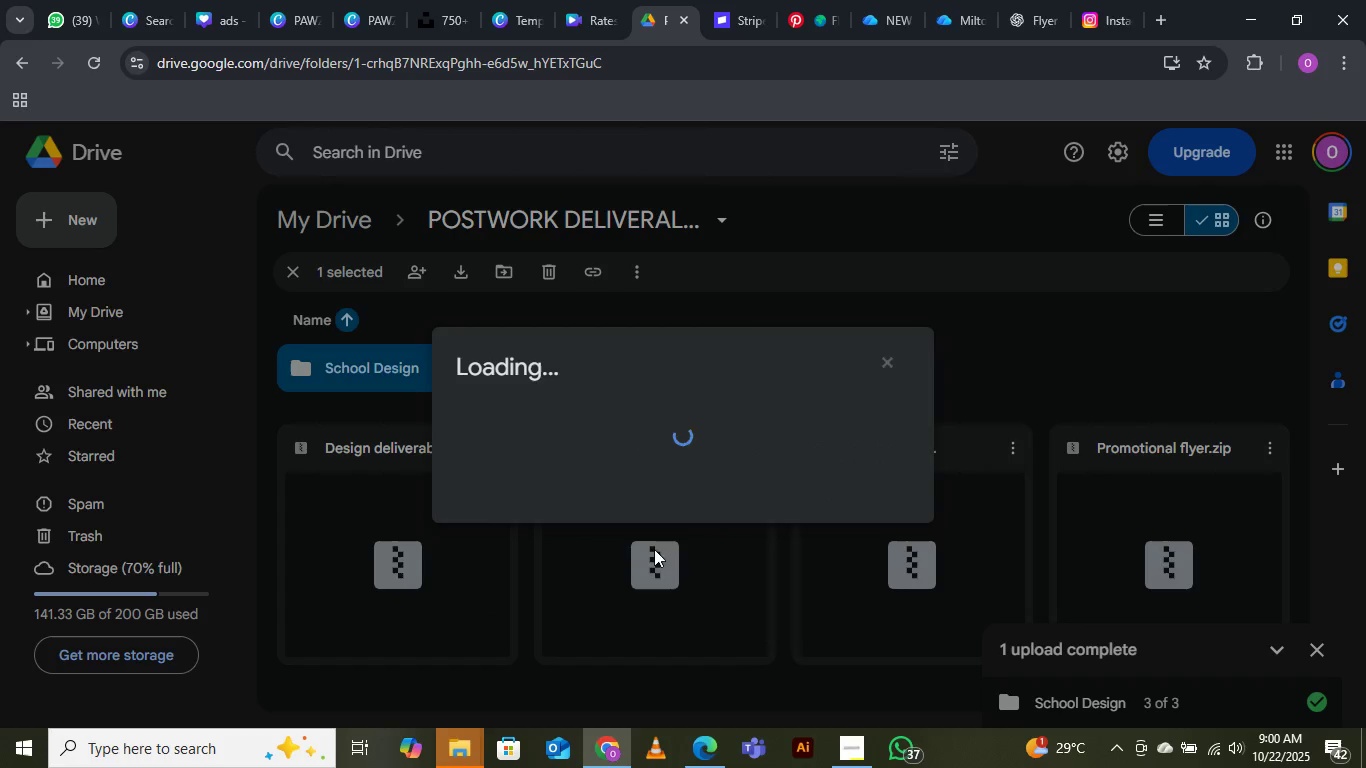 
mouse_move([540, 525])
 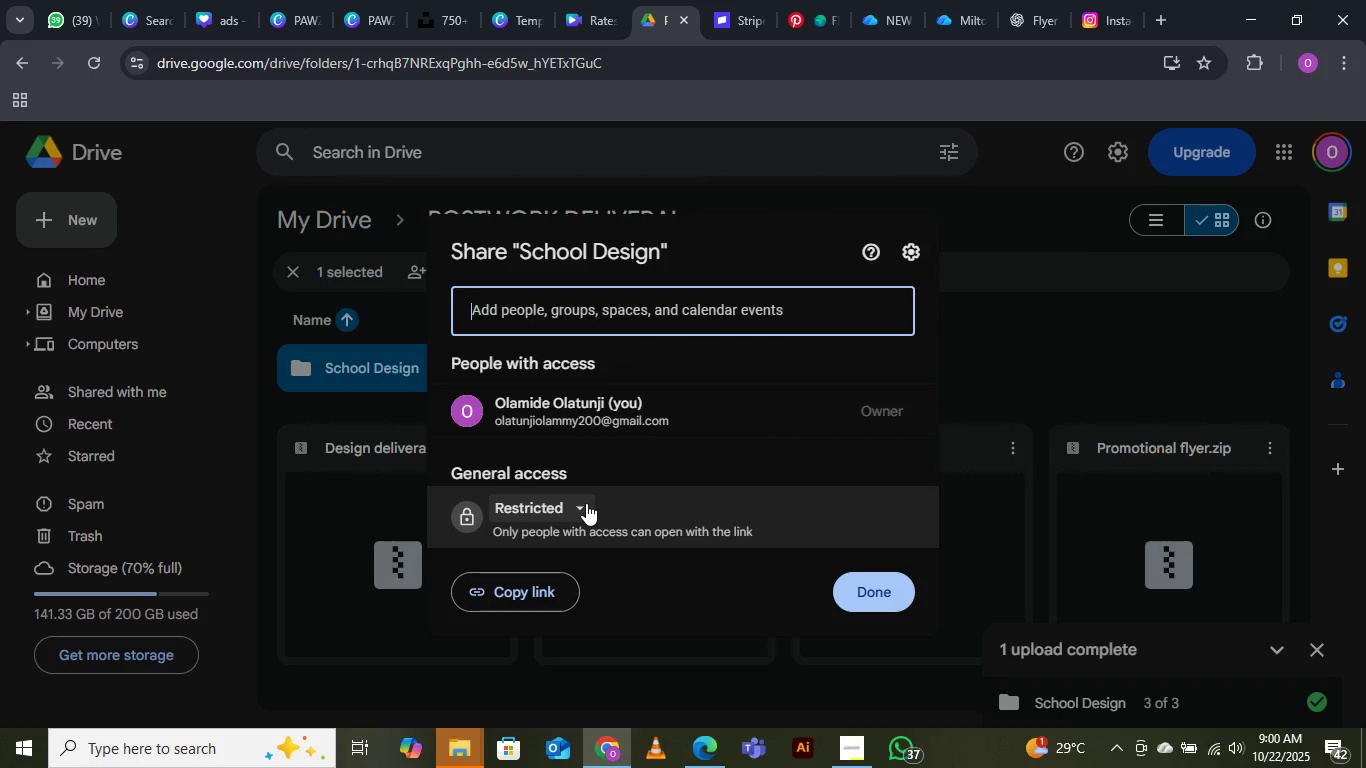 
left_click([586, 503])
 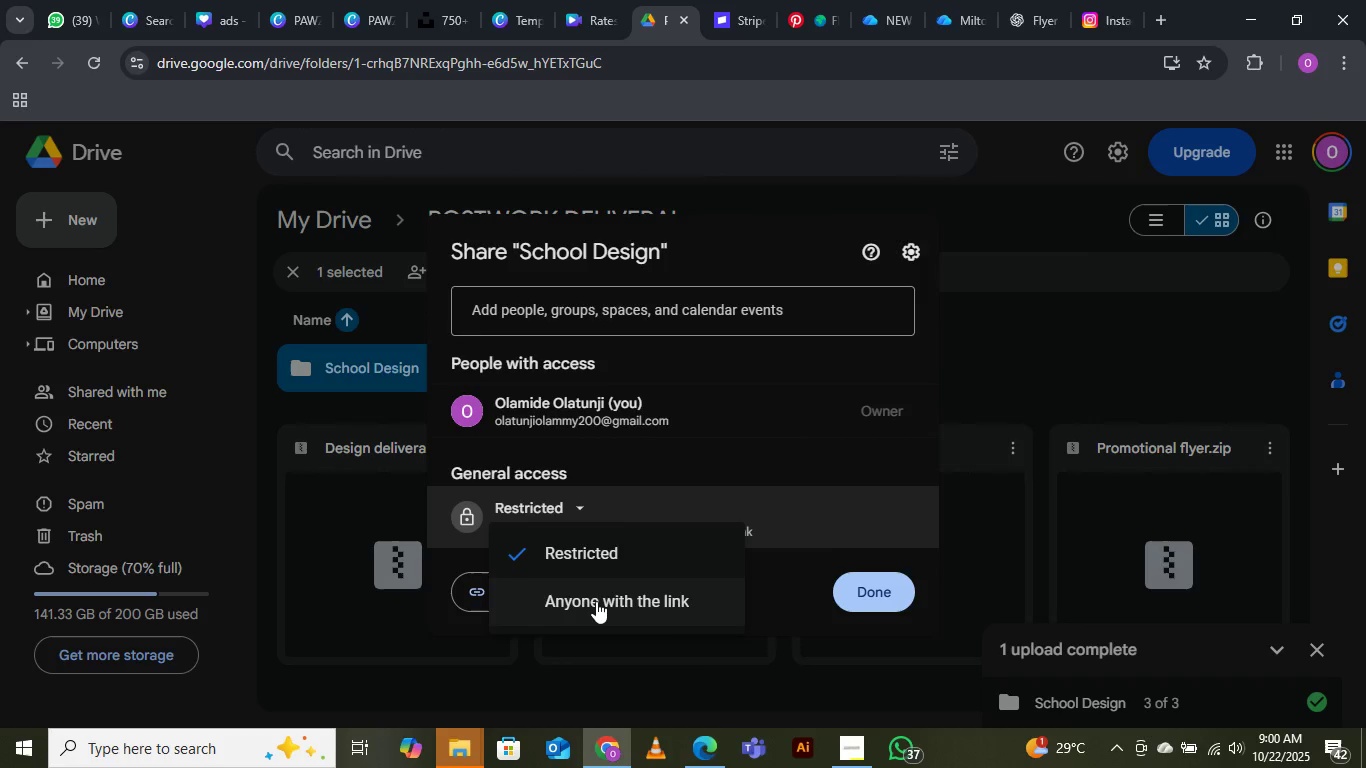 
left_click([596, 601])
 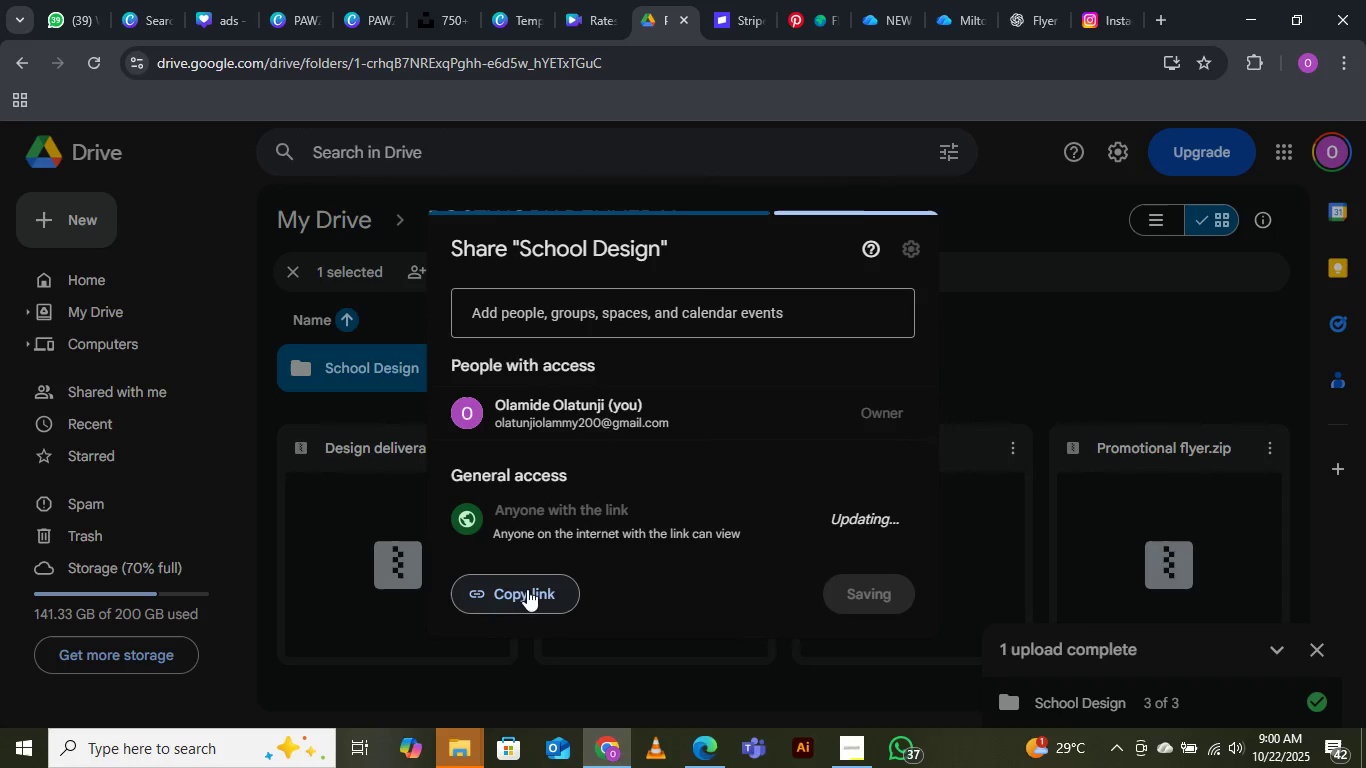 
left_click([527, 589])
 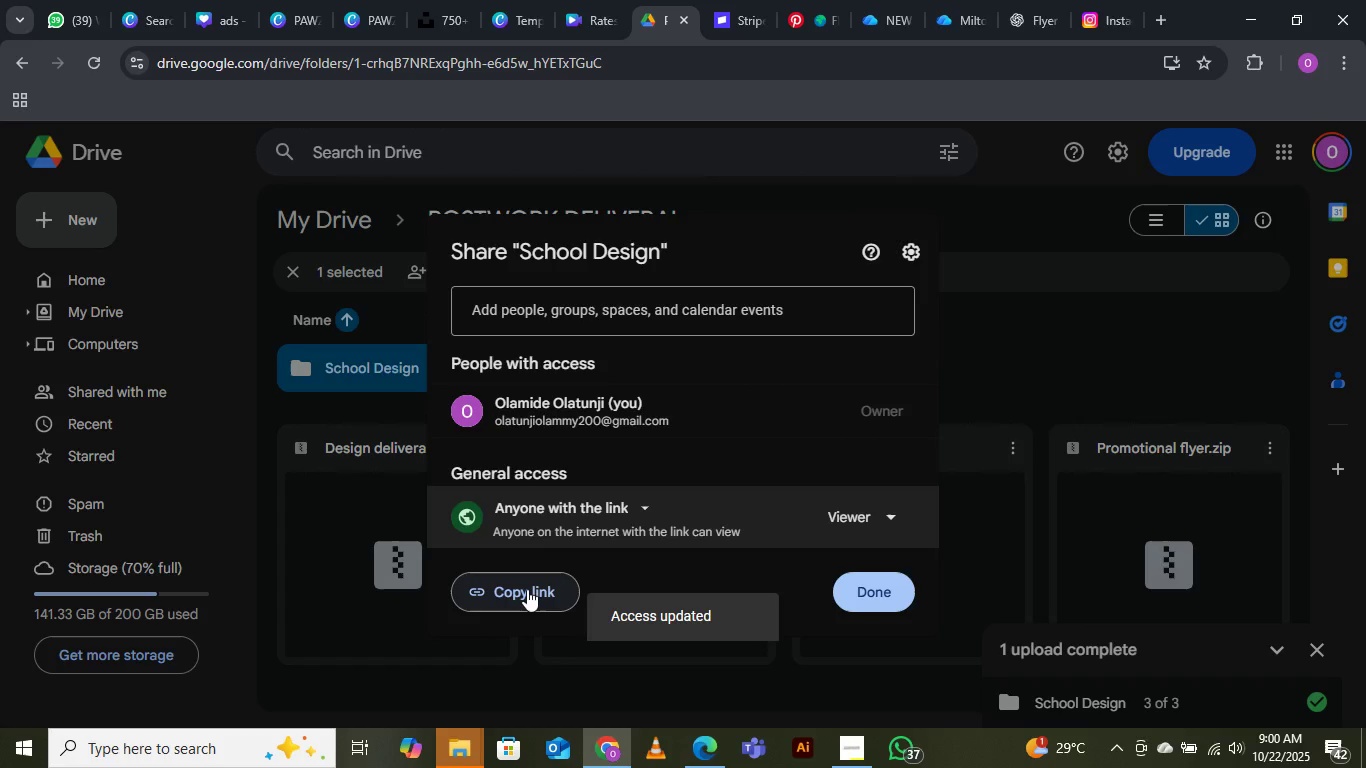 
left_click([527, 589])
 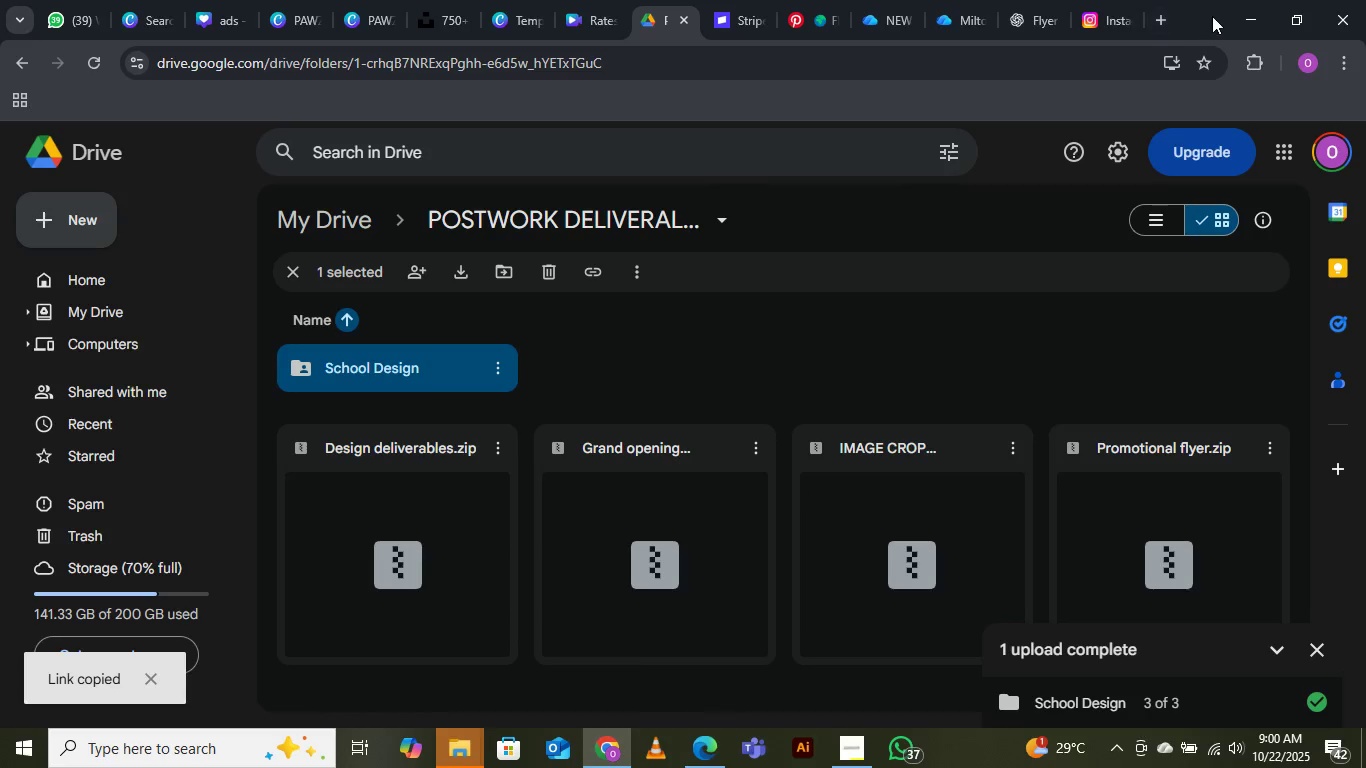 
left_click([1248, 17])
 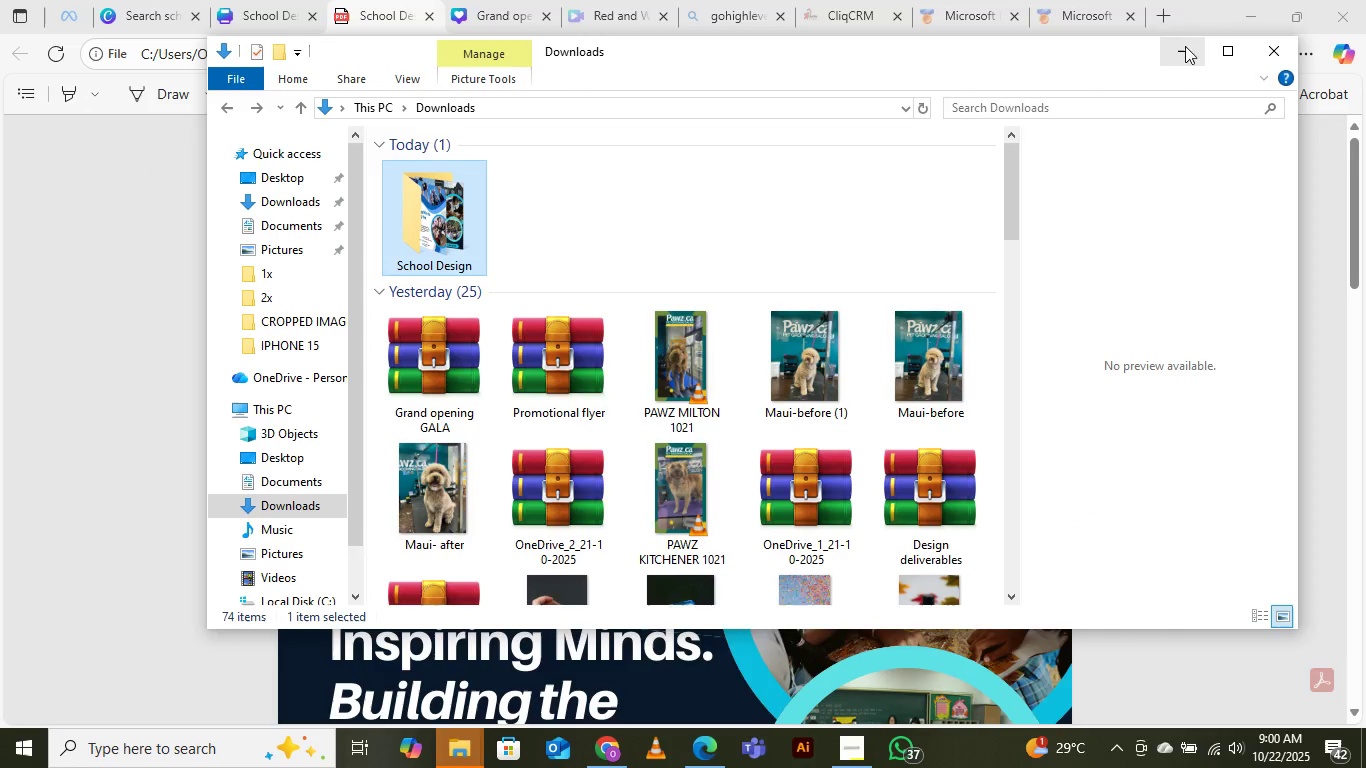 
left_click([1186, 45])
 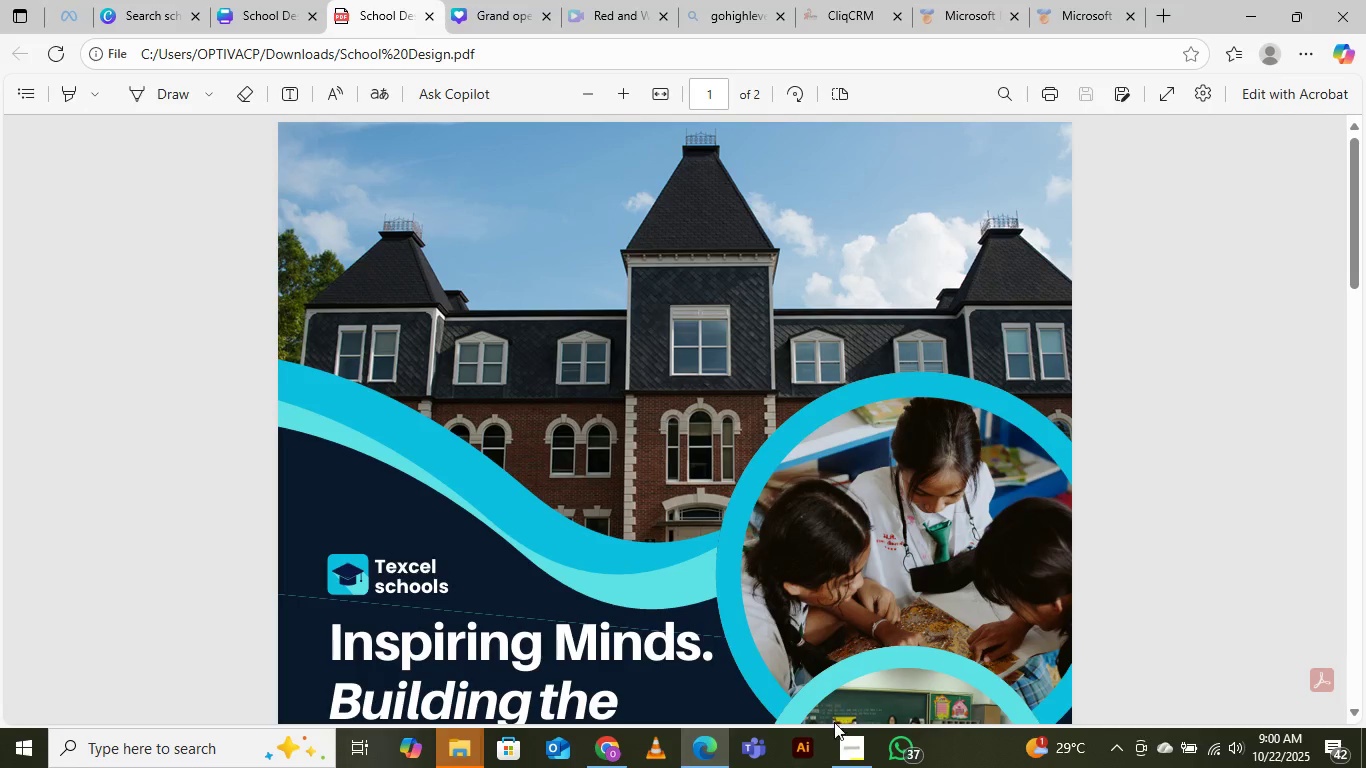 
left_click([850, 758])